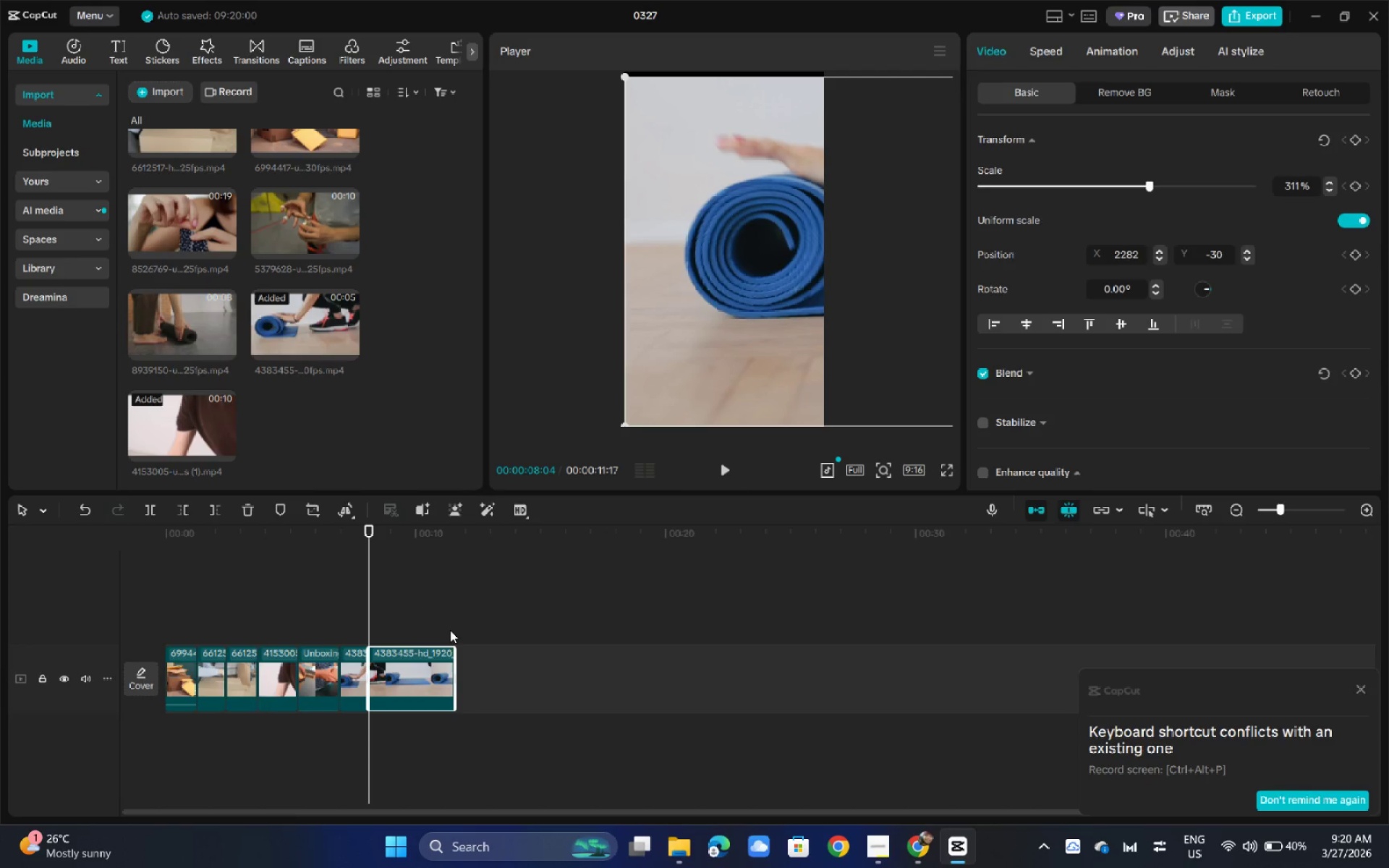 
key(Backspace)
 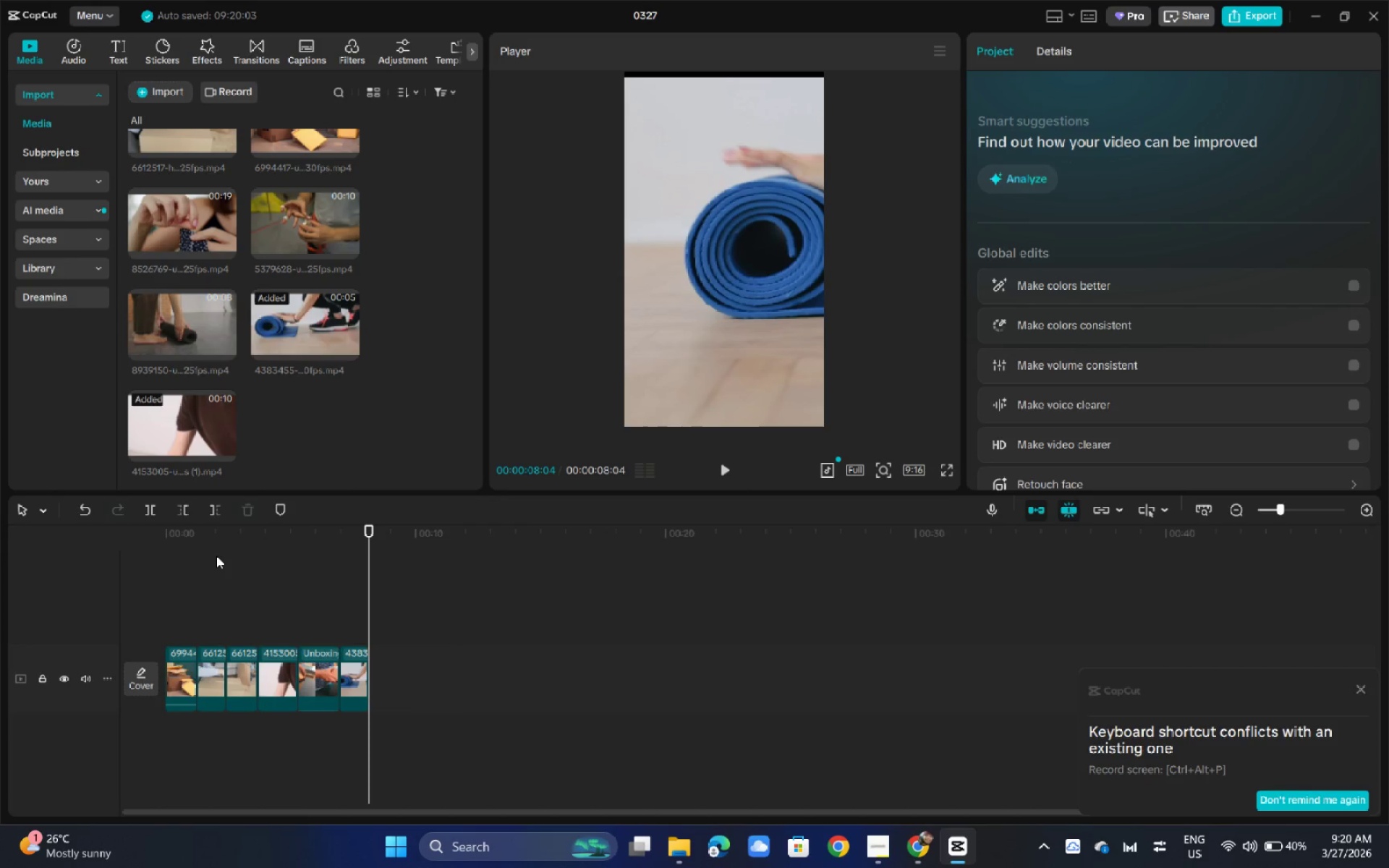 
left_click_drag(start_coordinate=[308, 433], to_coordinate=[162, 217])
 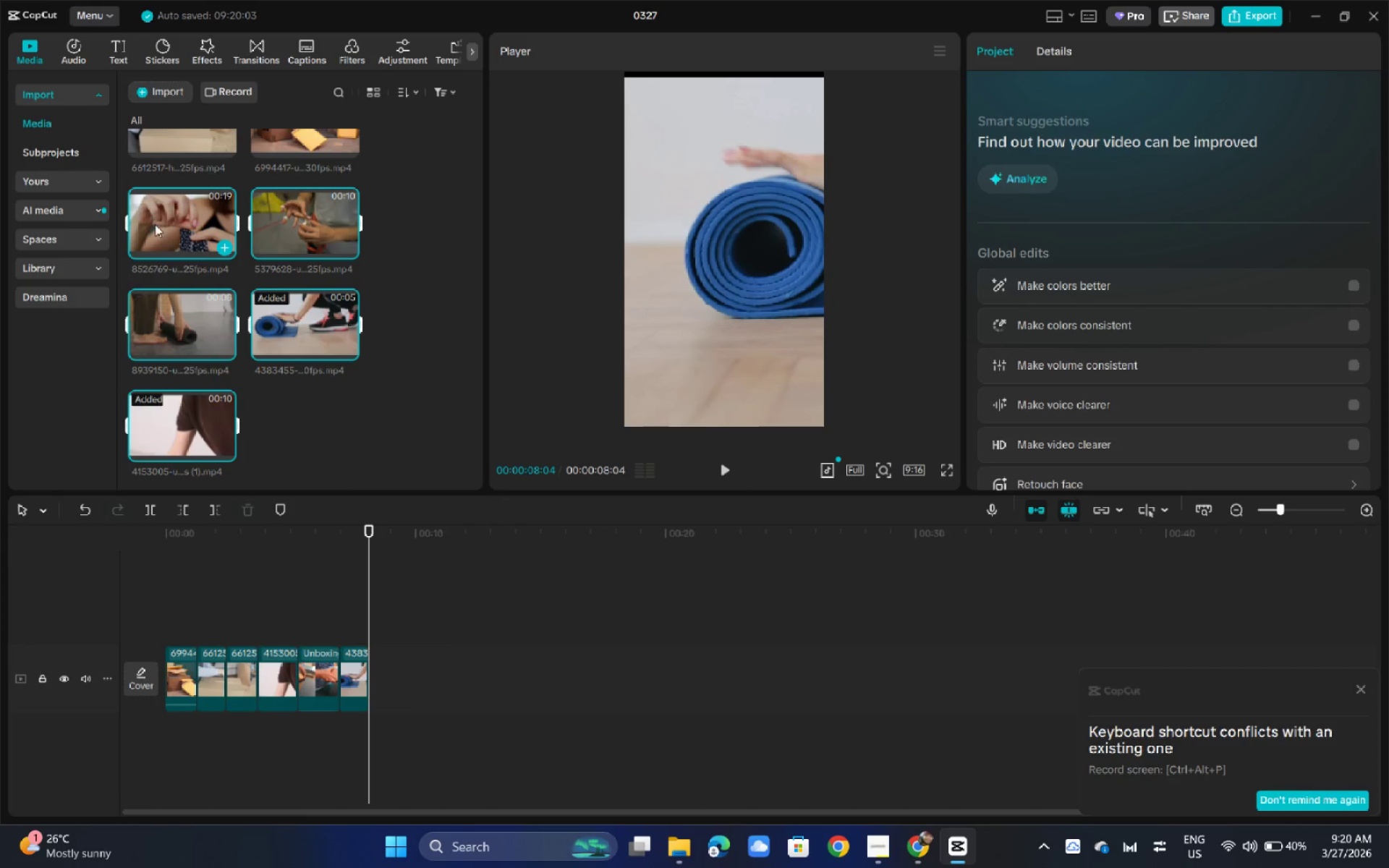 
left_click_drag(start_coordinate=[177, 253], to_coordinate=[408, 649])
 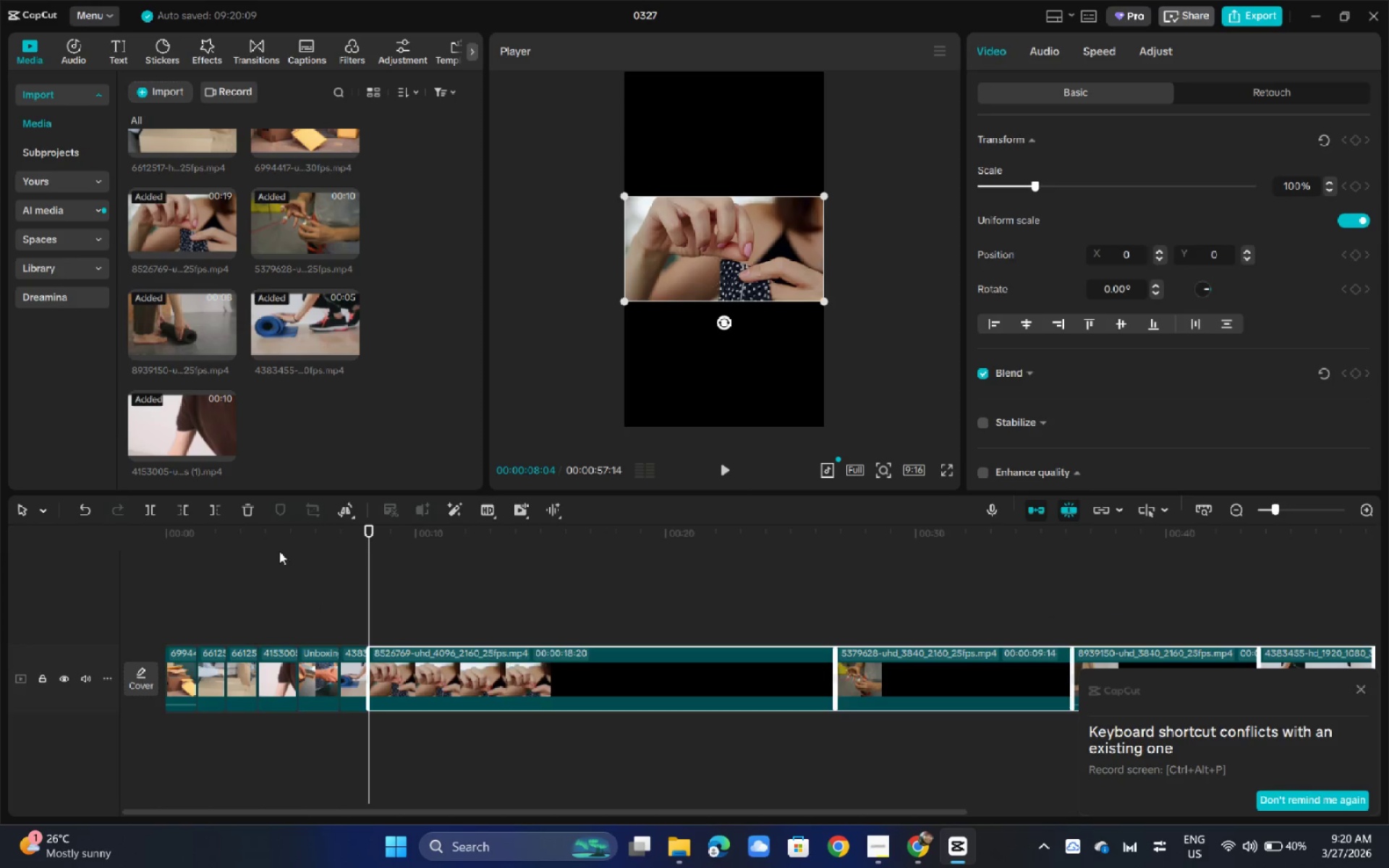 
left_click_drag(start_coordinate=[255, 527], to_coordinate=[93, 530])
 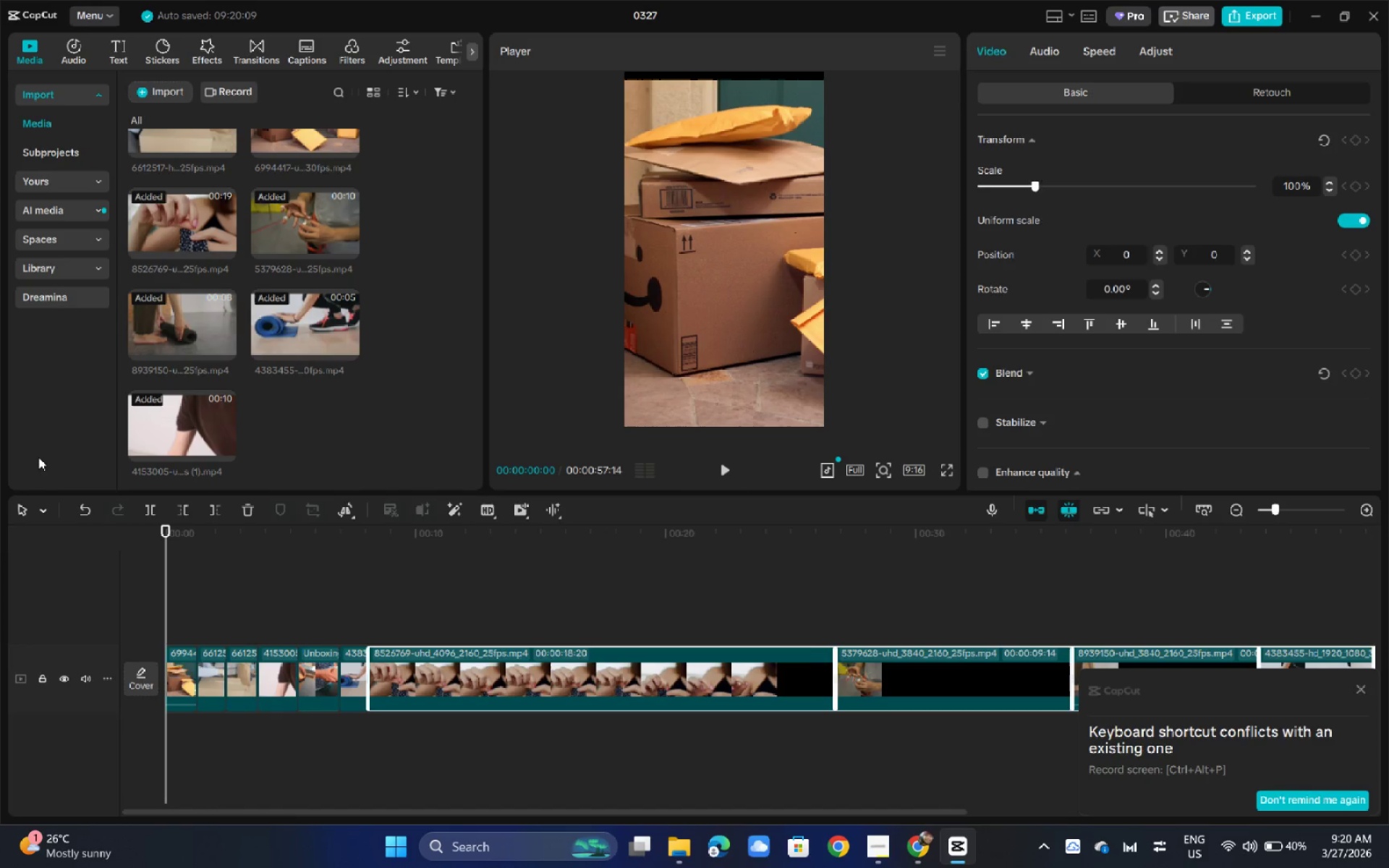 
key(Space)
 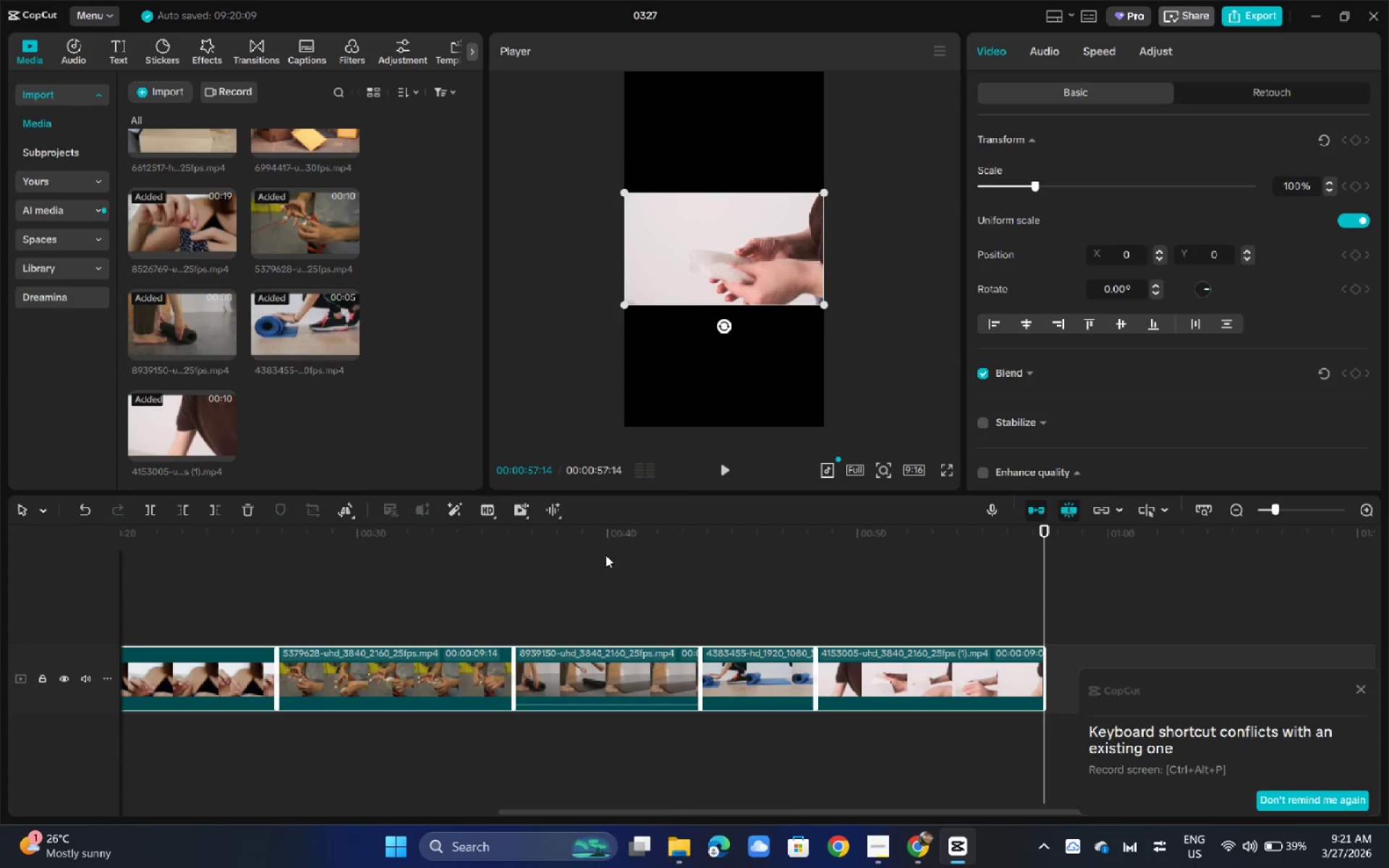 
wait(67.65)
 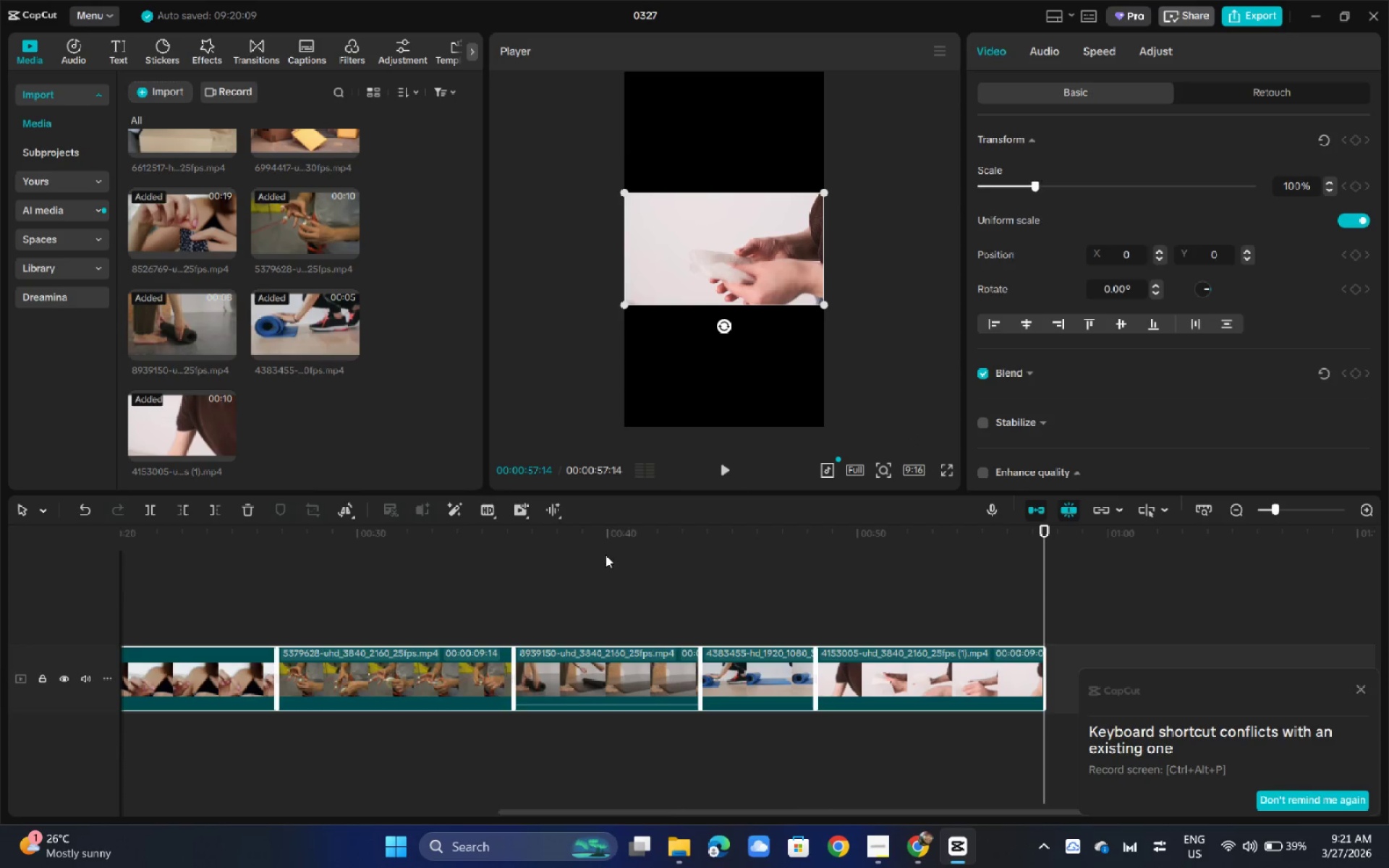 
mouse_move([1239, 435])
 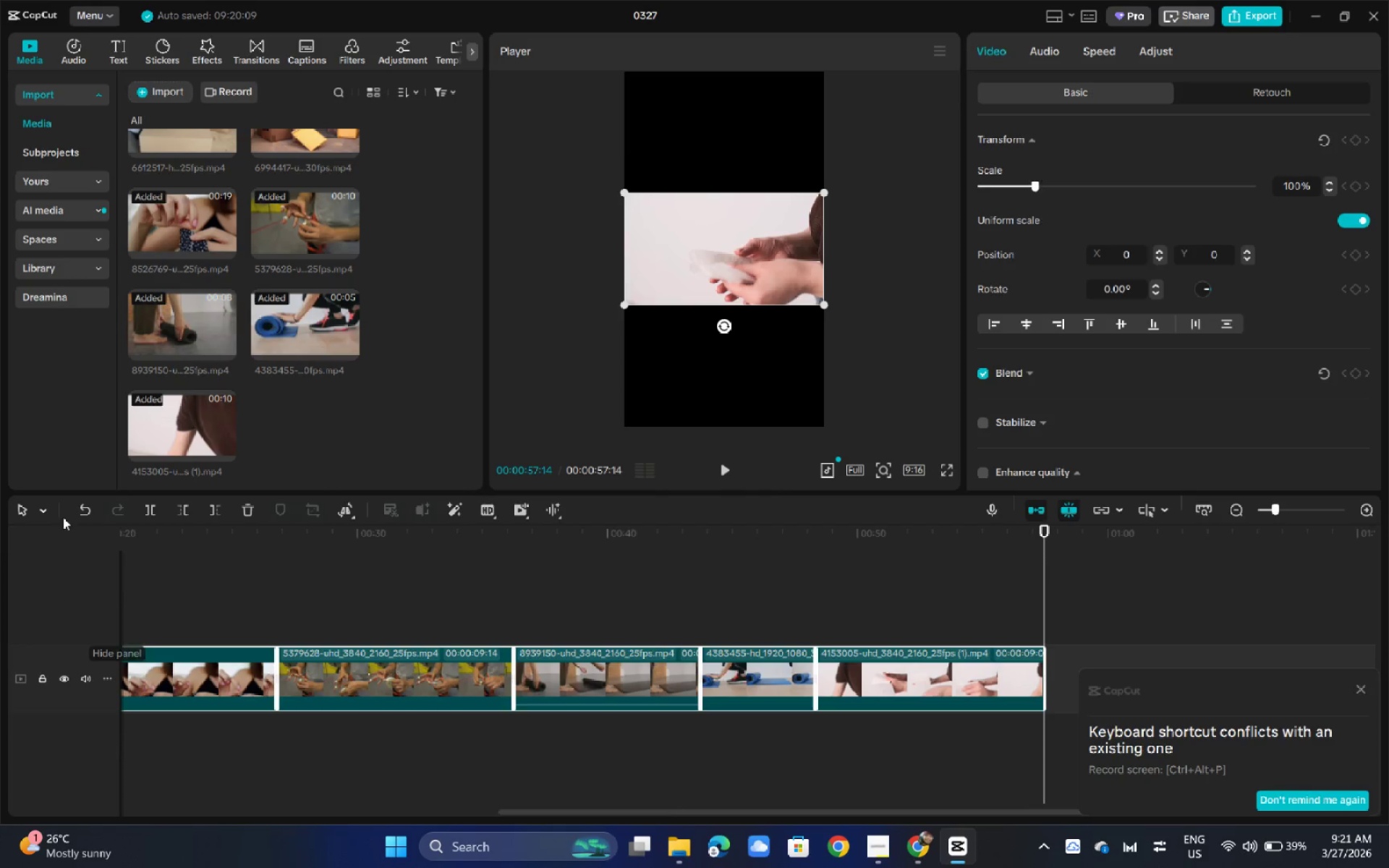 
left_click_drag(start_coordinate=[184, 539], to_coordinate=[46, 539])
 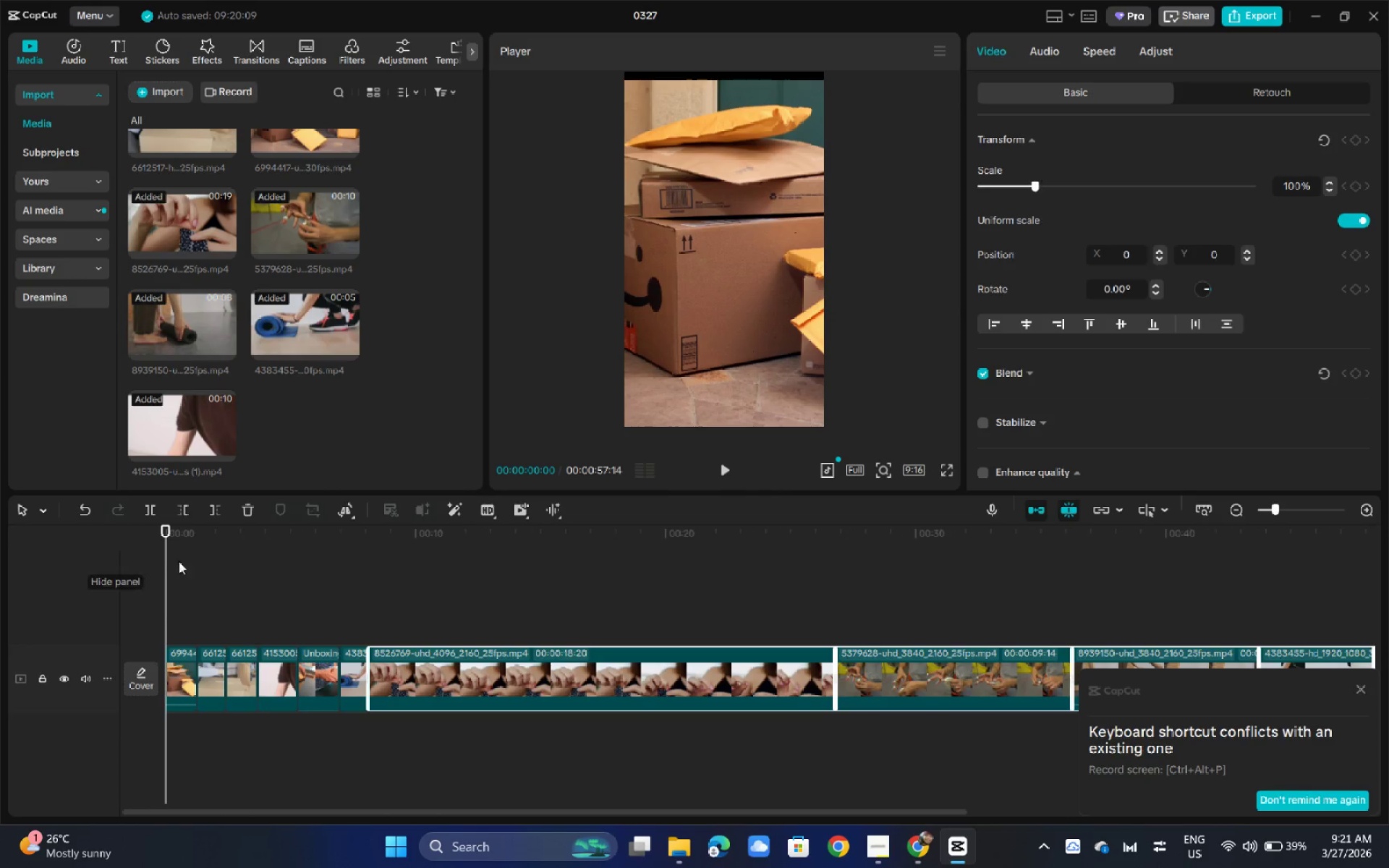 
left_click_drag(start_coordinate=[194, 544], to_coordinate=[162, 536])
 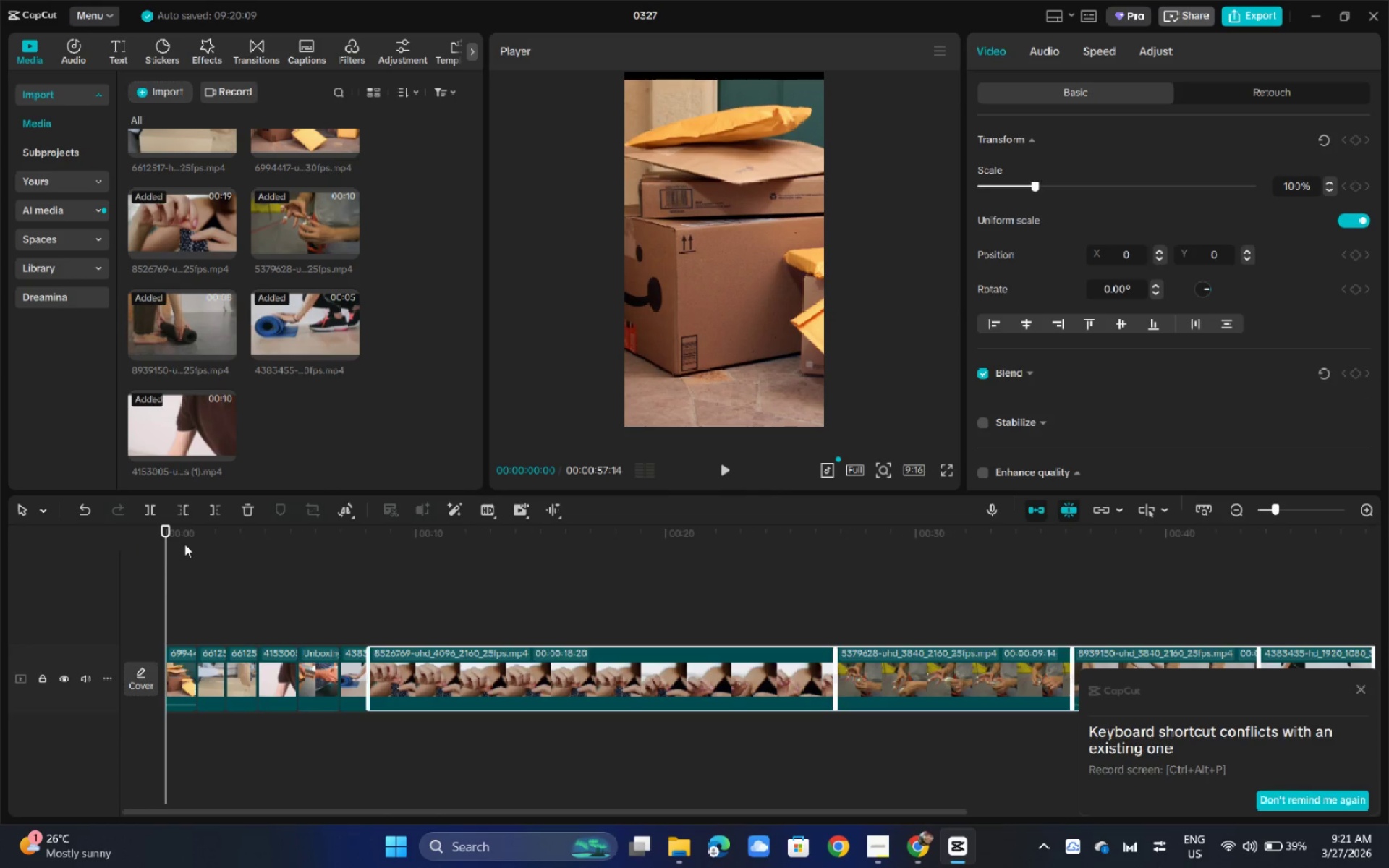 
key(Space)
 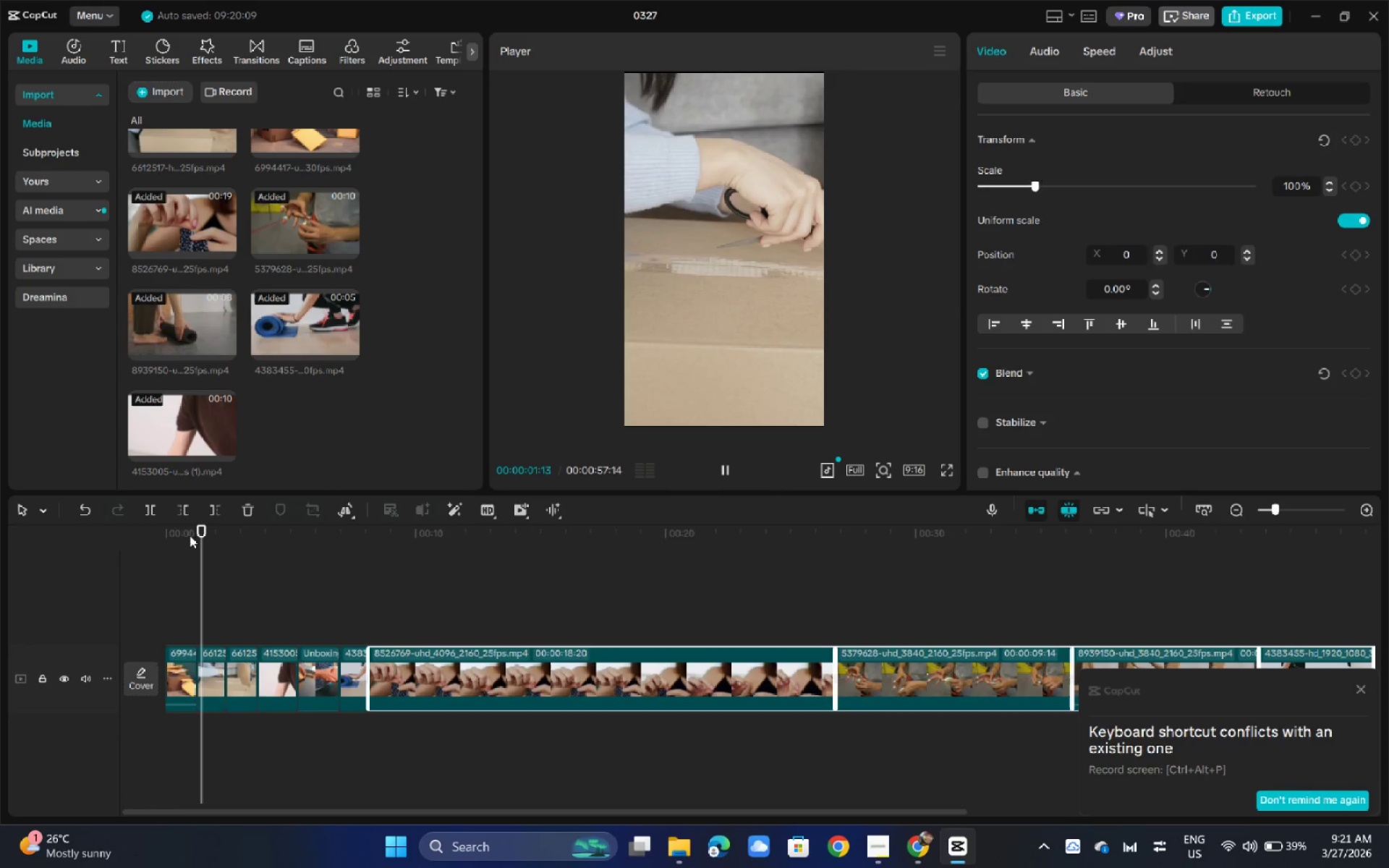 
key(Space)
 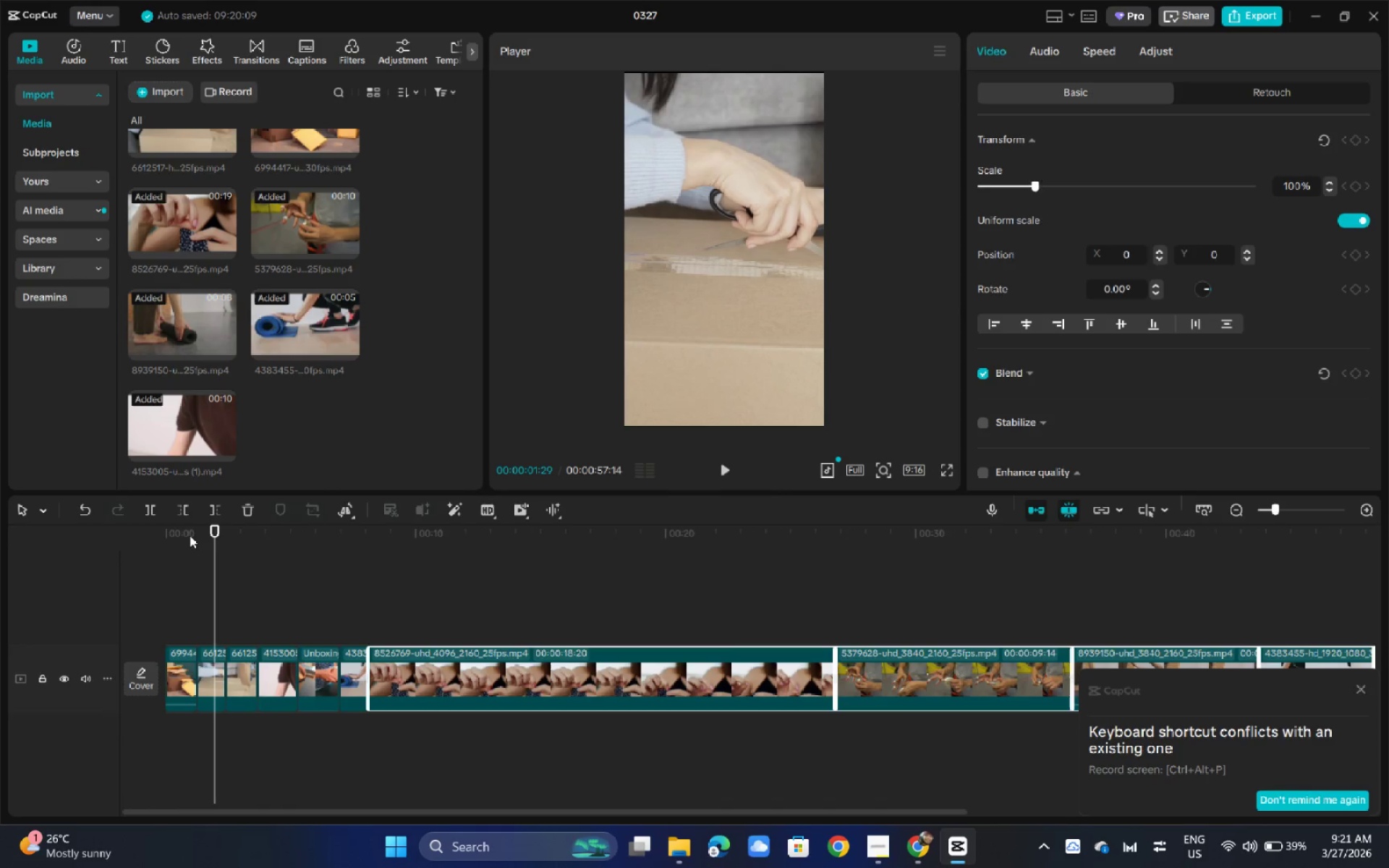 
key(Space)
 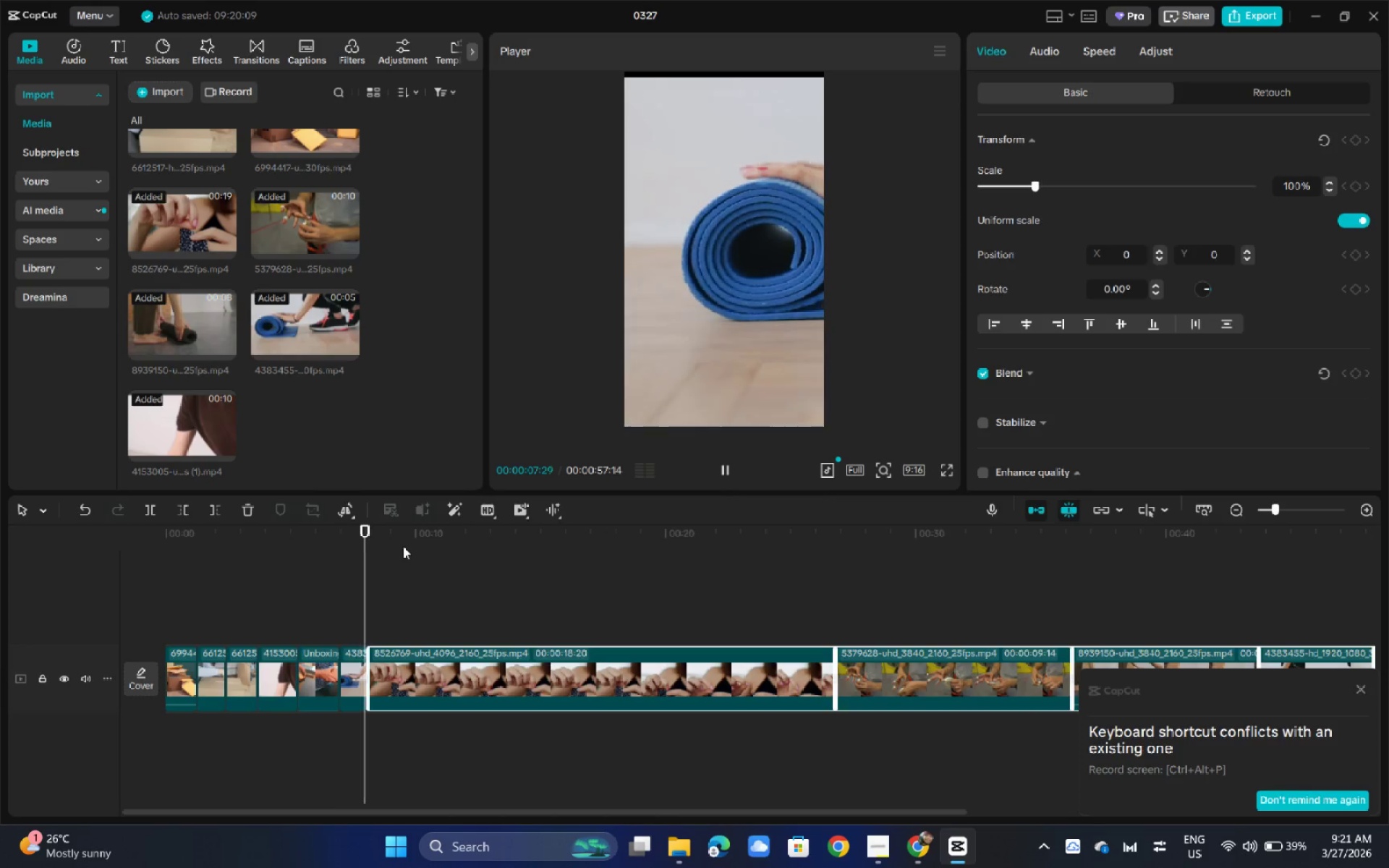 
wait(7.92)
 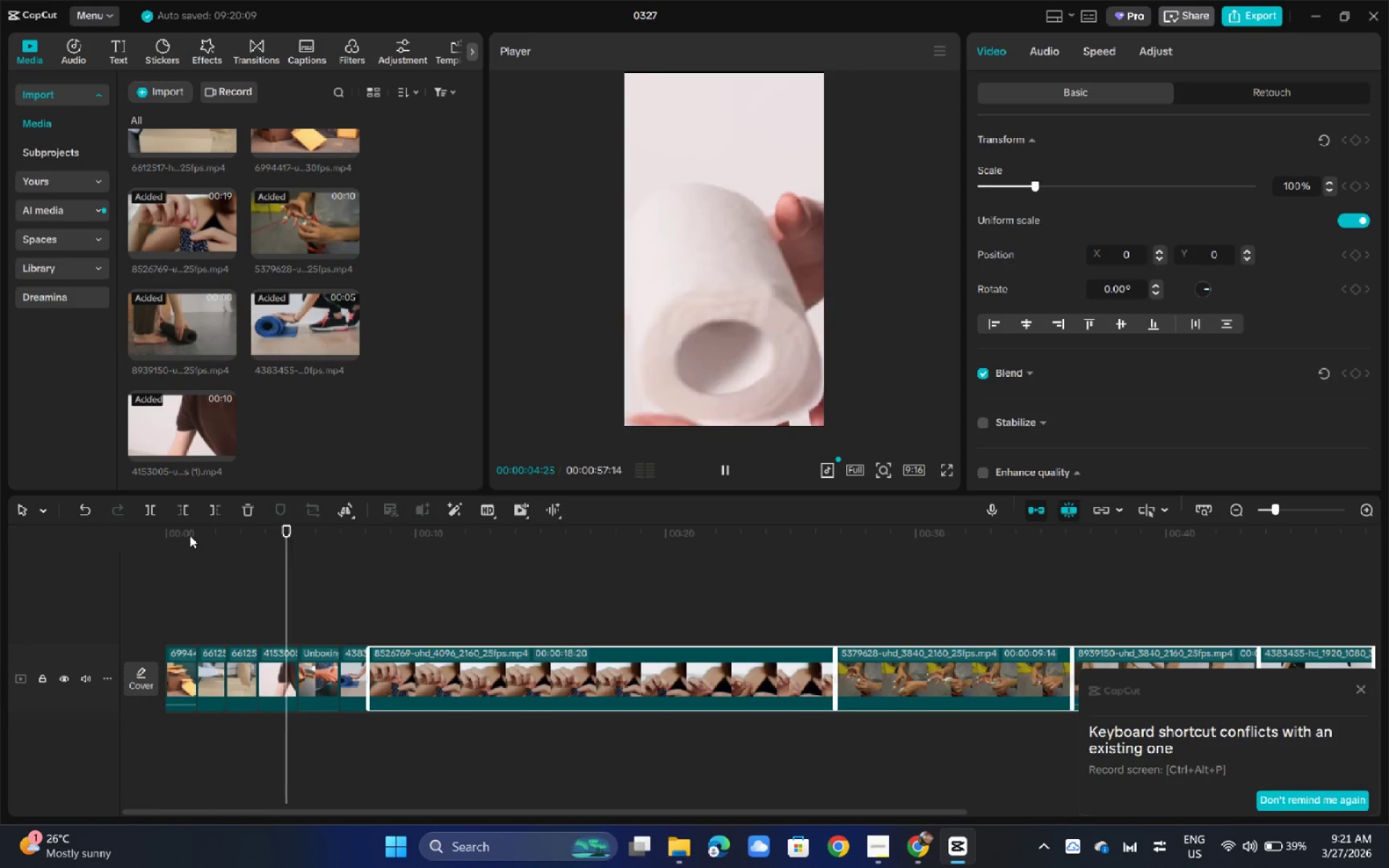 
left_click_drag(start_coordinate=[823, 301], to_coordinate=[1029, 632])
 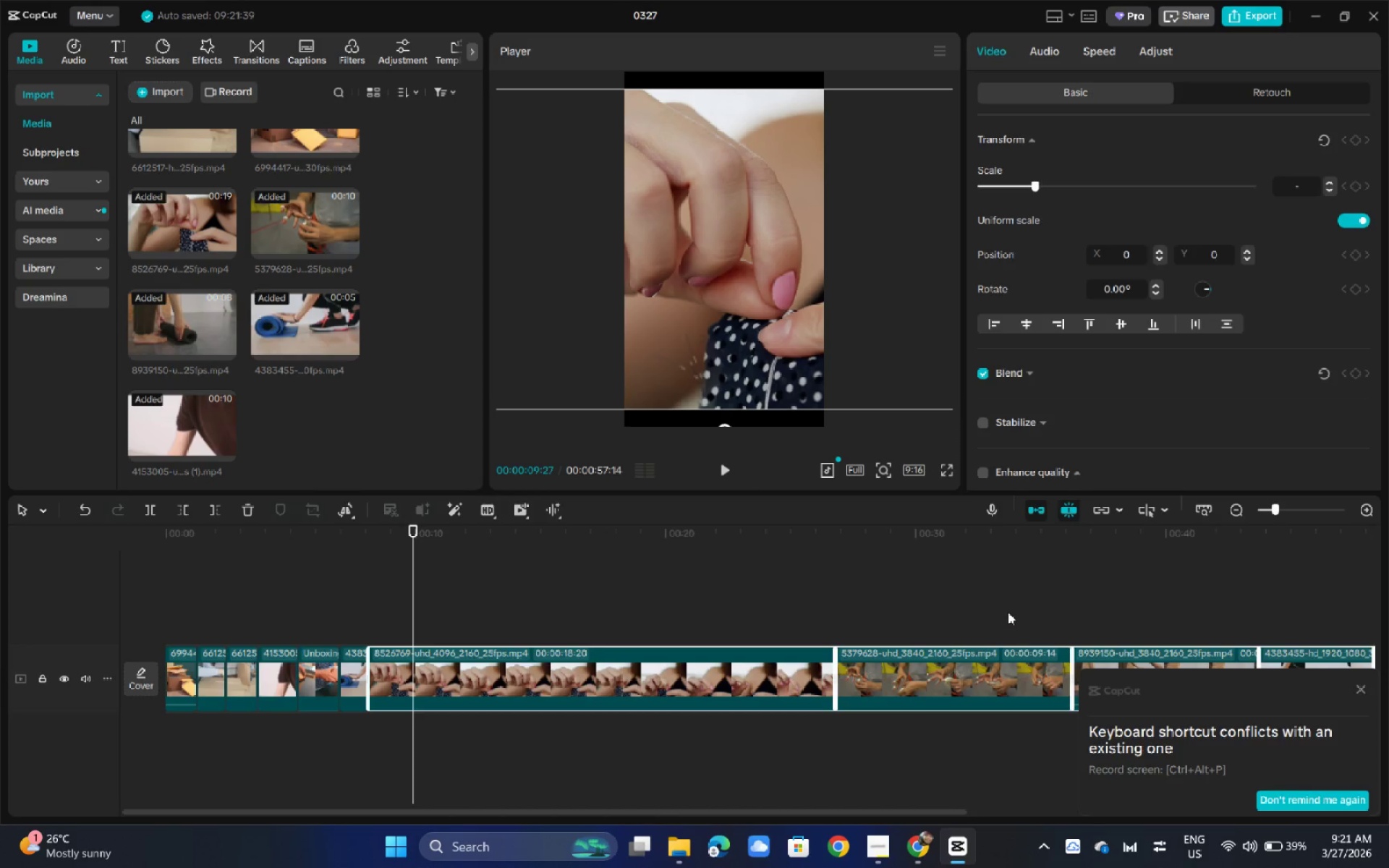 
key(Control+Z)
 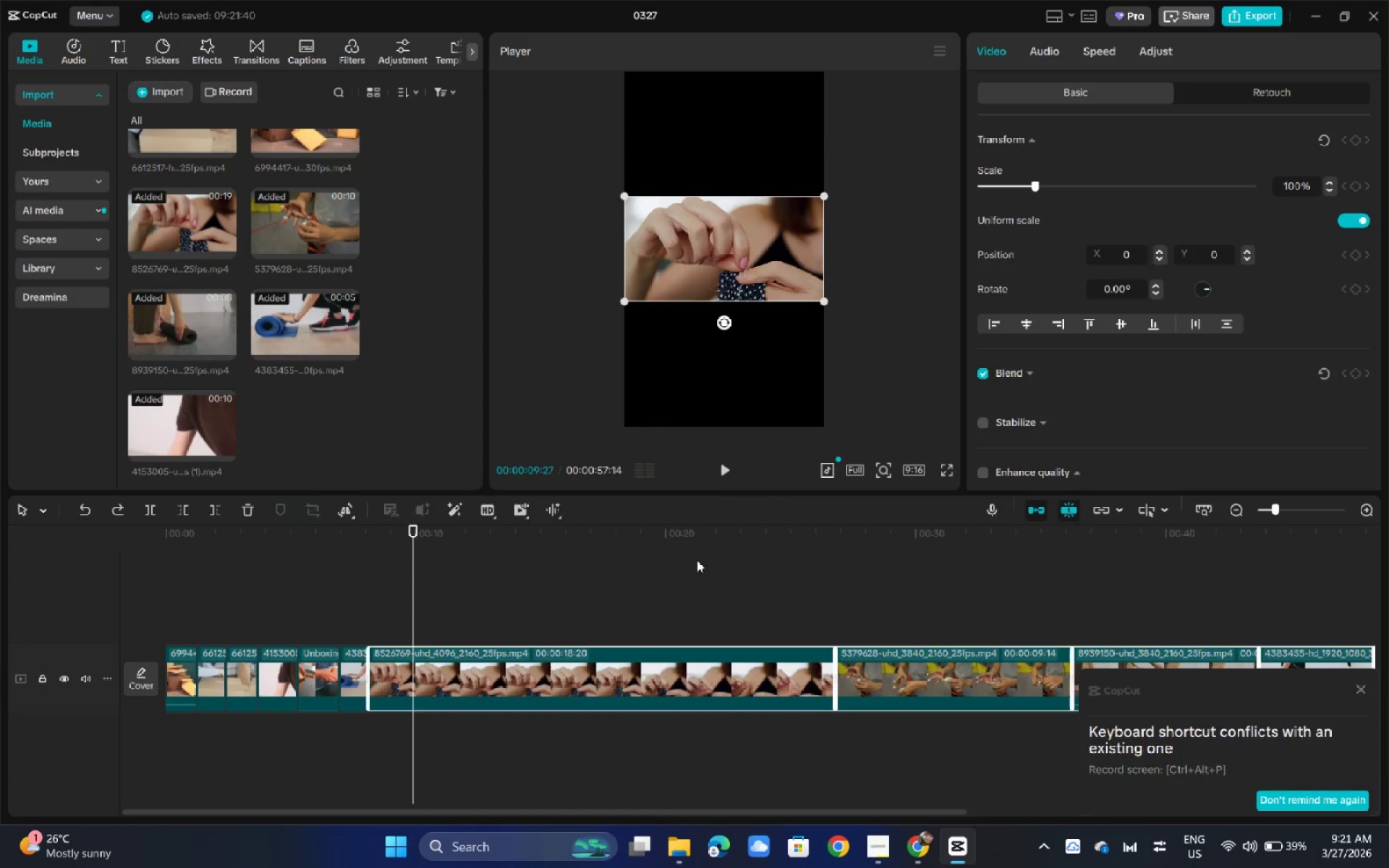 
key(Control+Z)